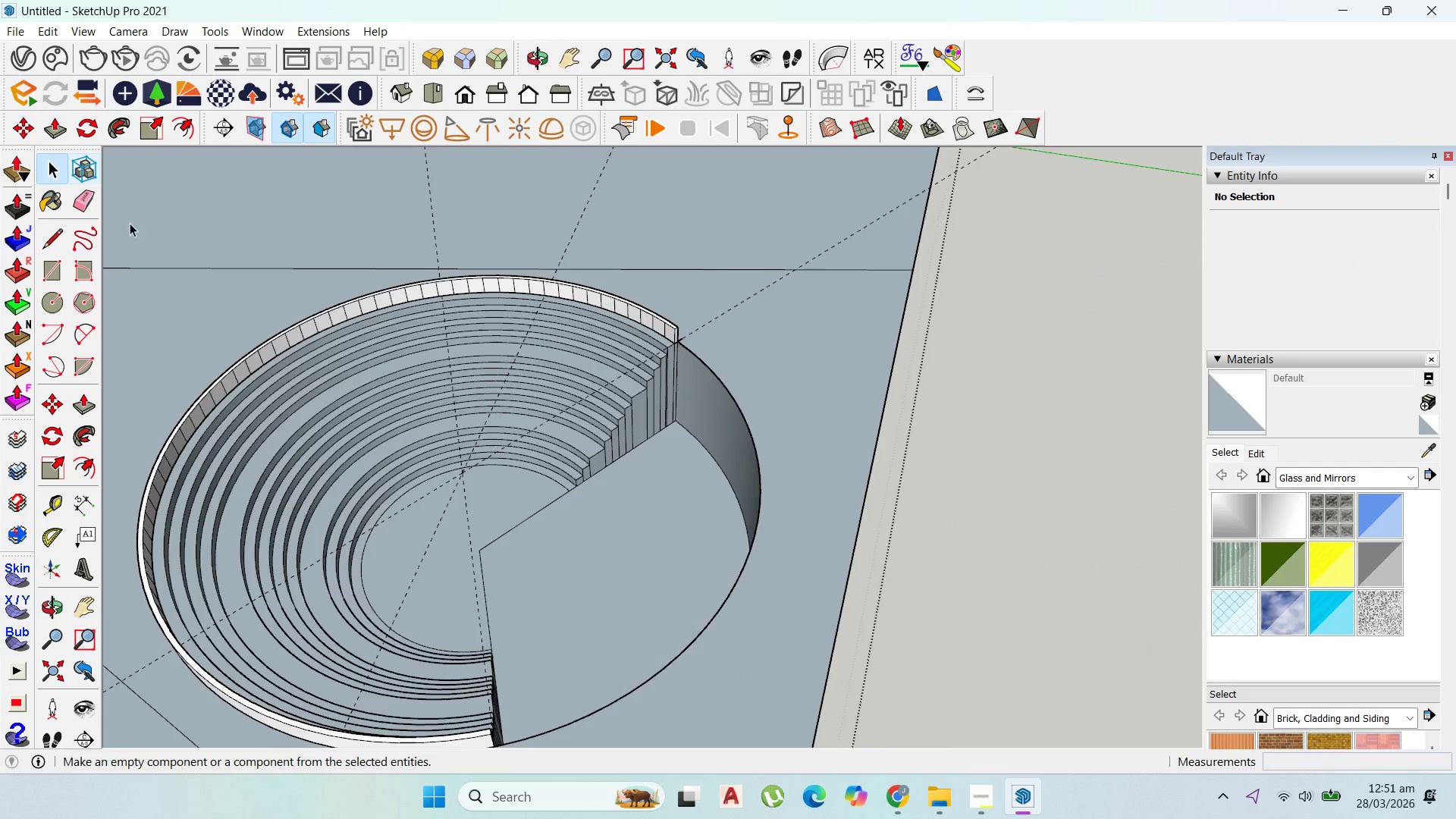 
key(Escape)
 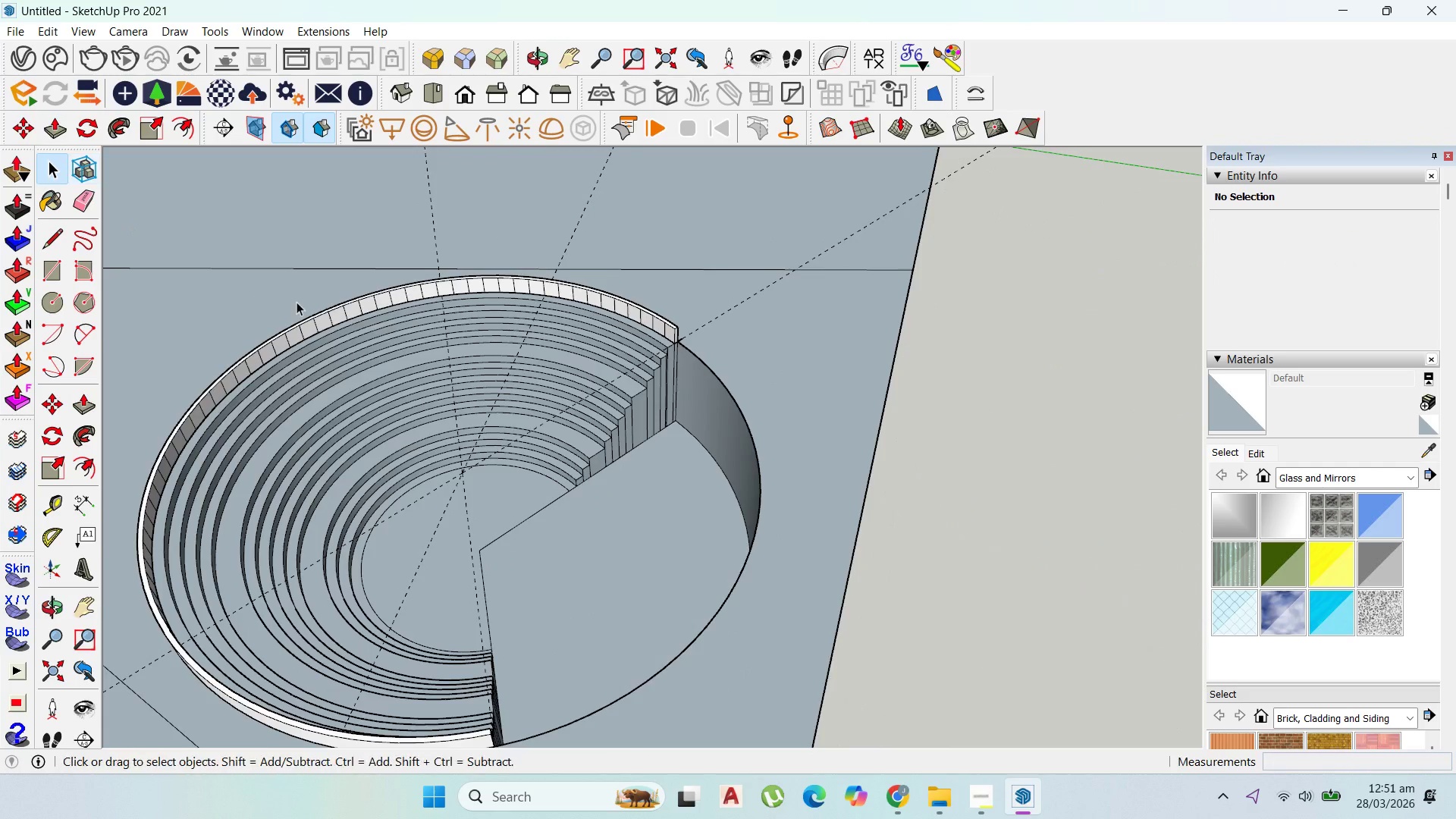 
key(Escape)
 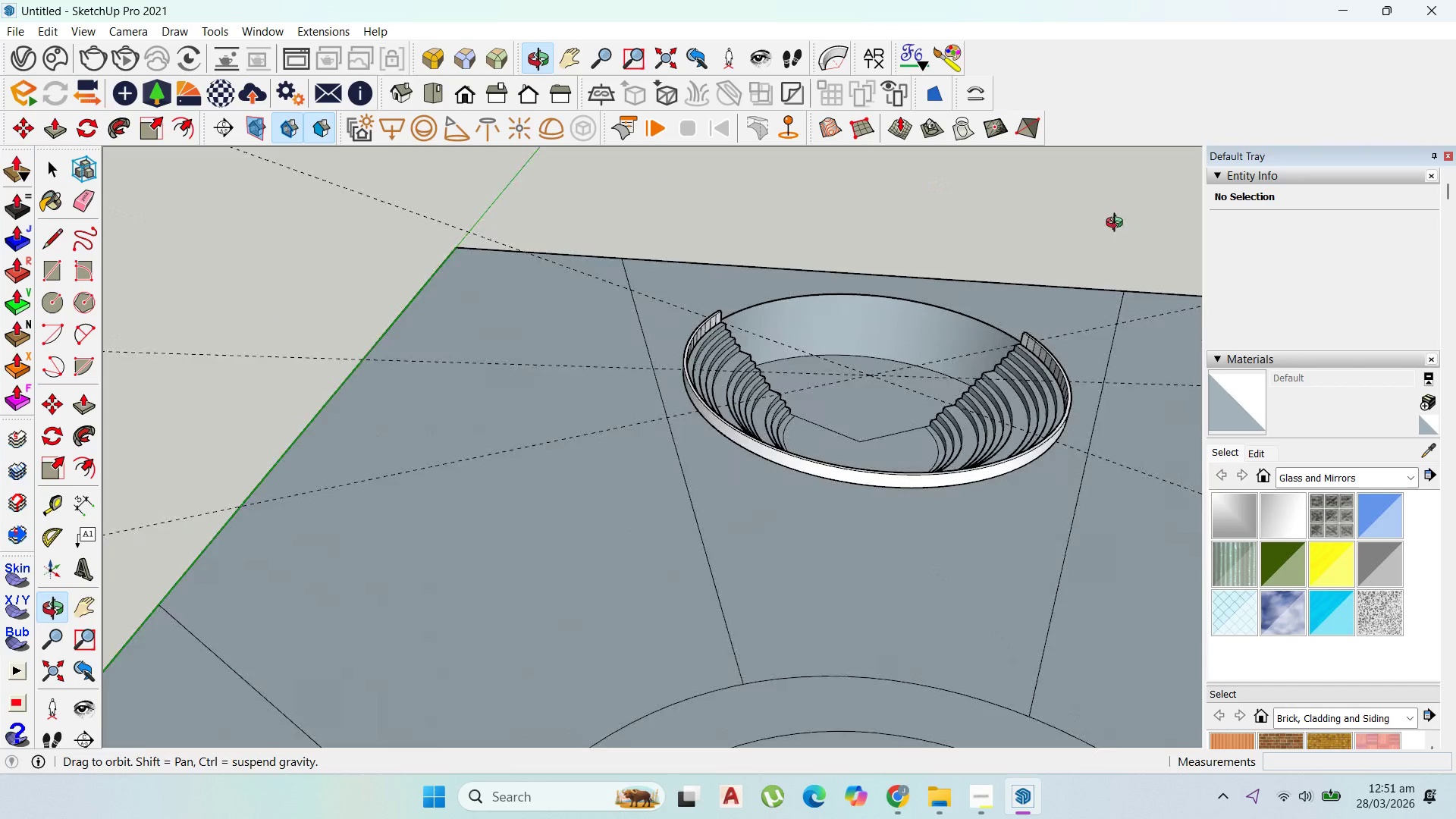 
scroll: coordinate [425, 289], scroll_direction: down, amount: 5.0
 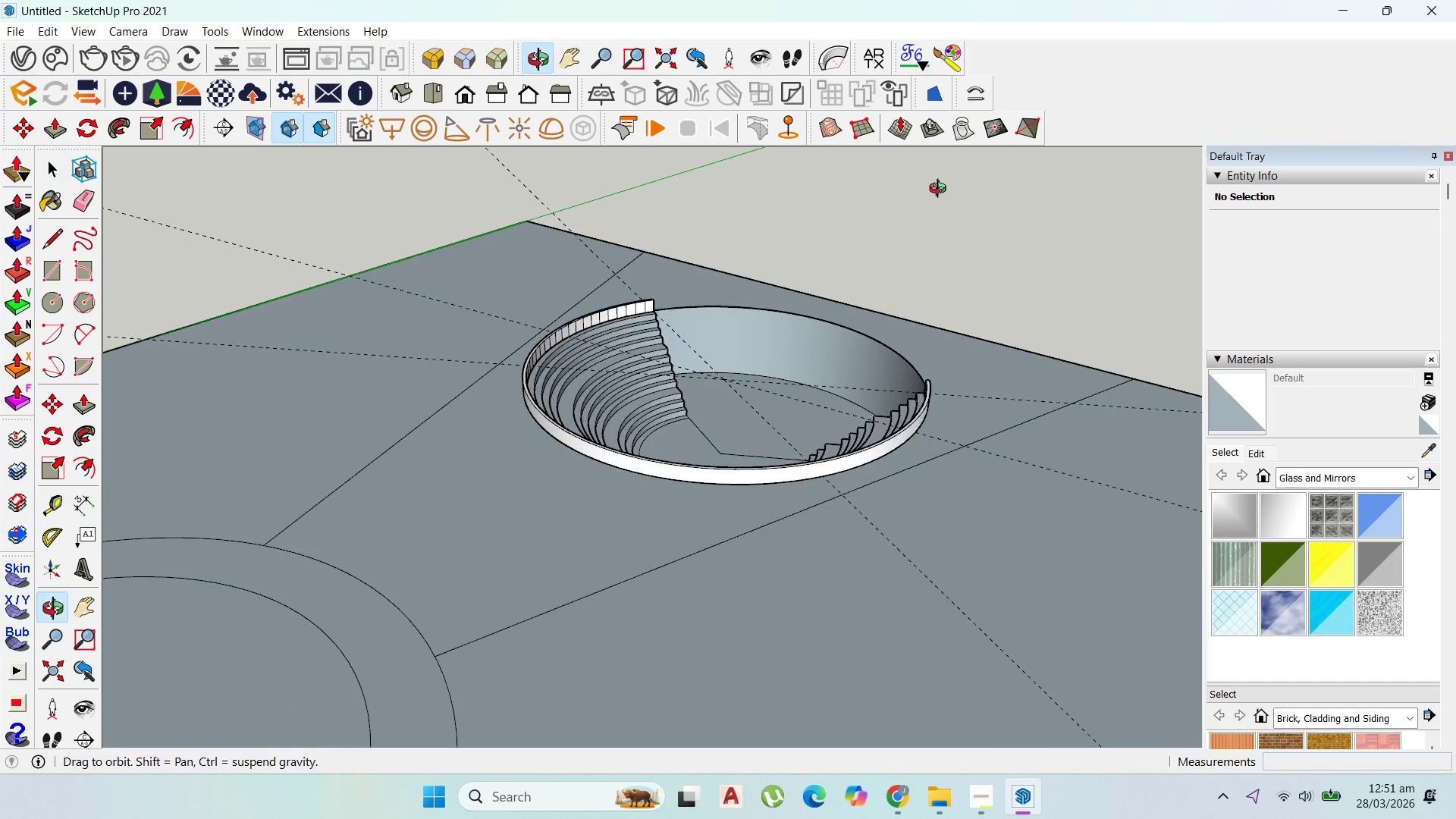 
scroll: coordinate [847, 393], scroll_direction: up, amount: 5.0
 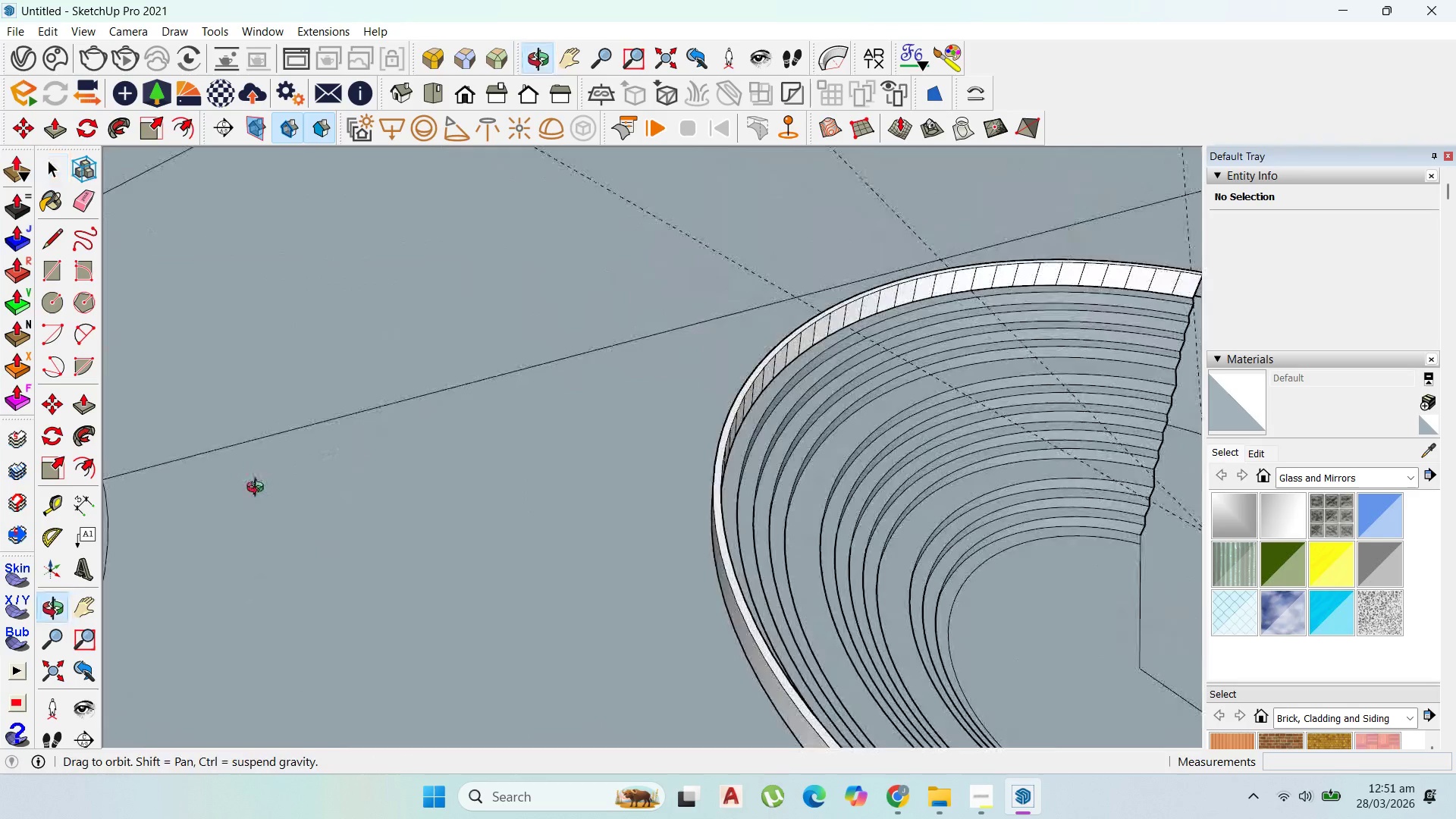 
scroll: coordinate [568, 470], scroll_direction: down, amount: 4.0
 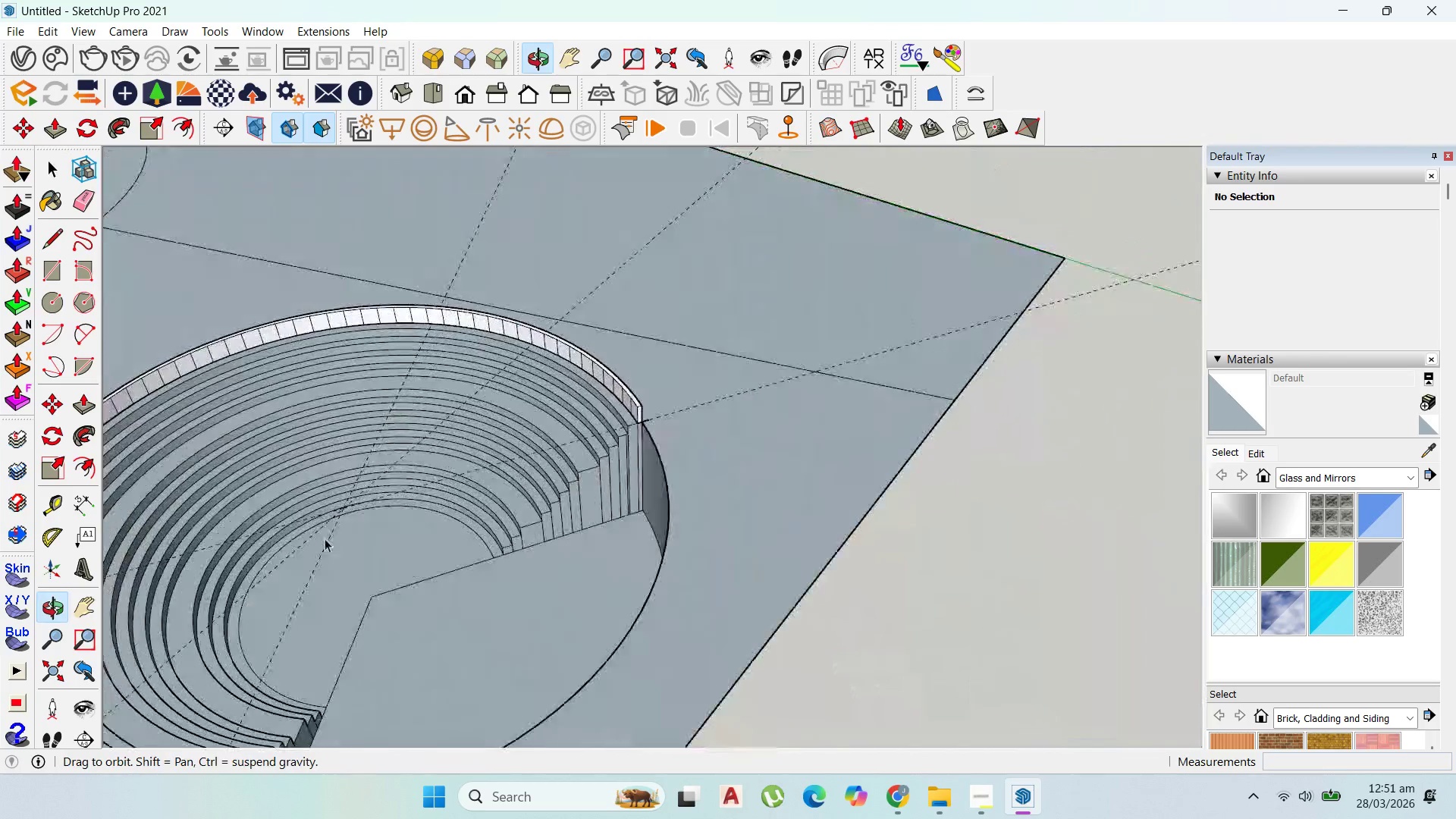 
scroll: coordinate [447, 408], scroll_direction: up, amount: 3.0
 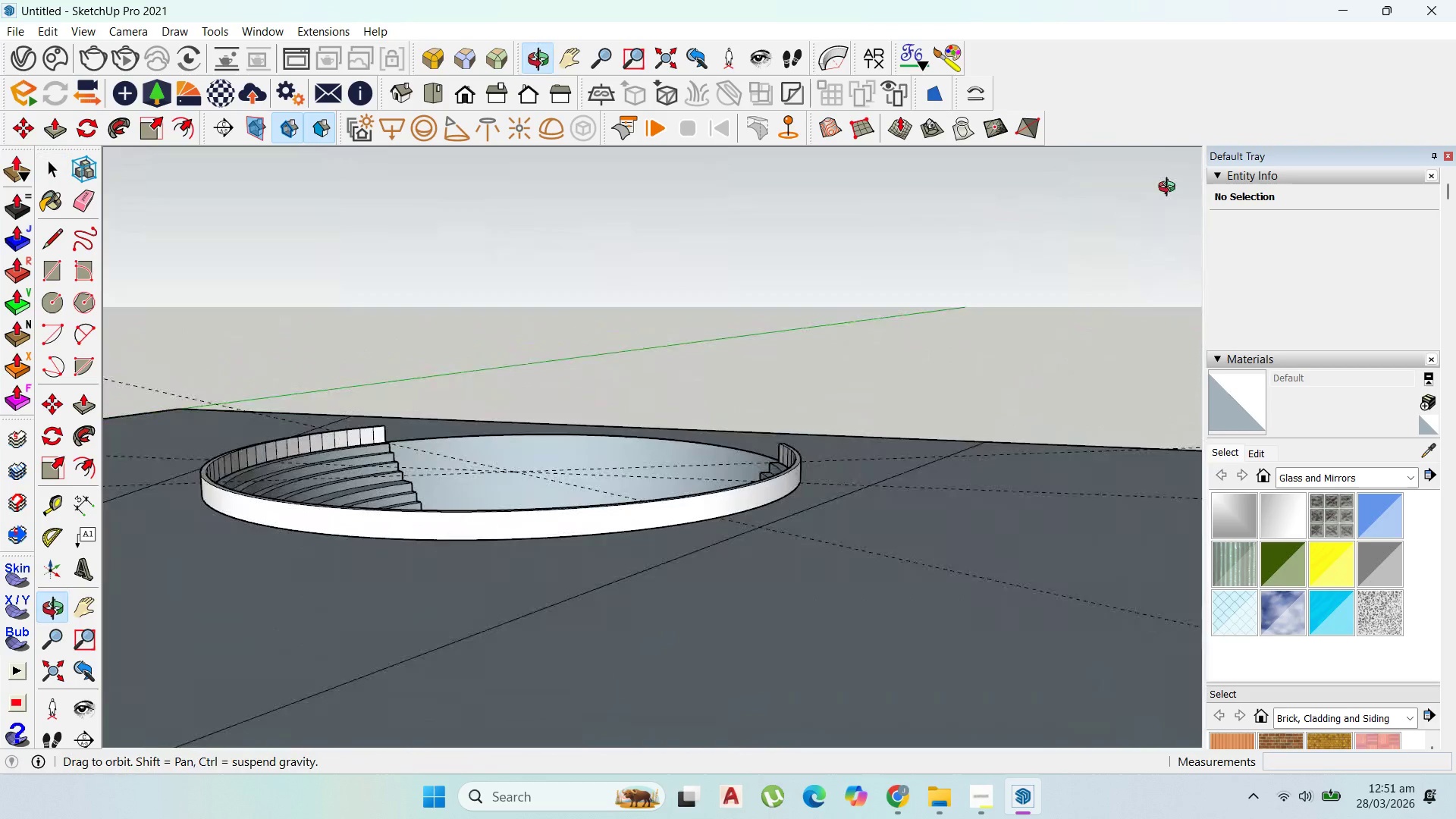 
scroll: coordinate [566, 466], scroll_direction: down, amount: 7.0
 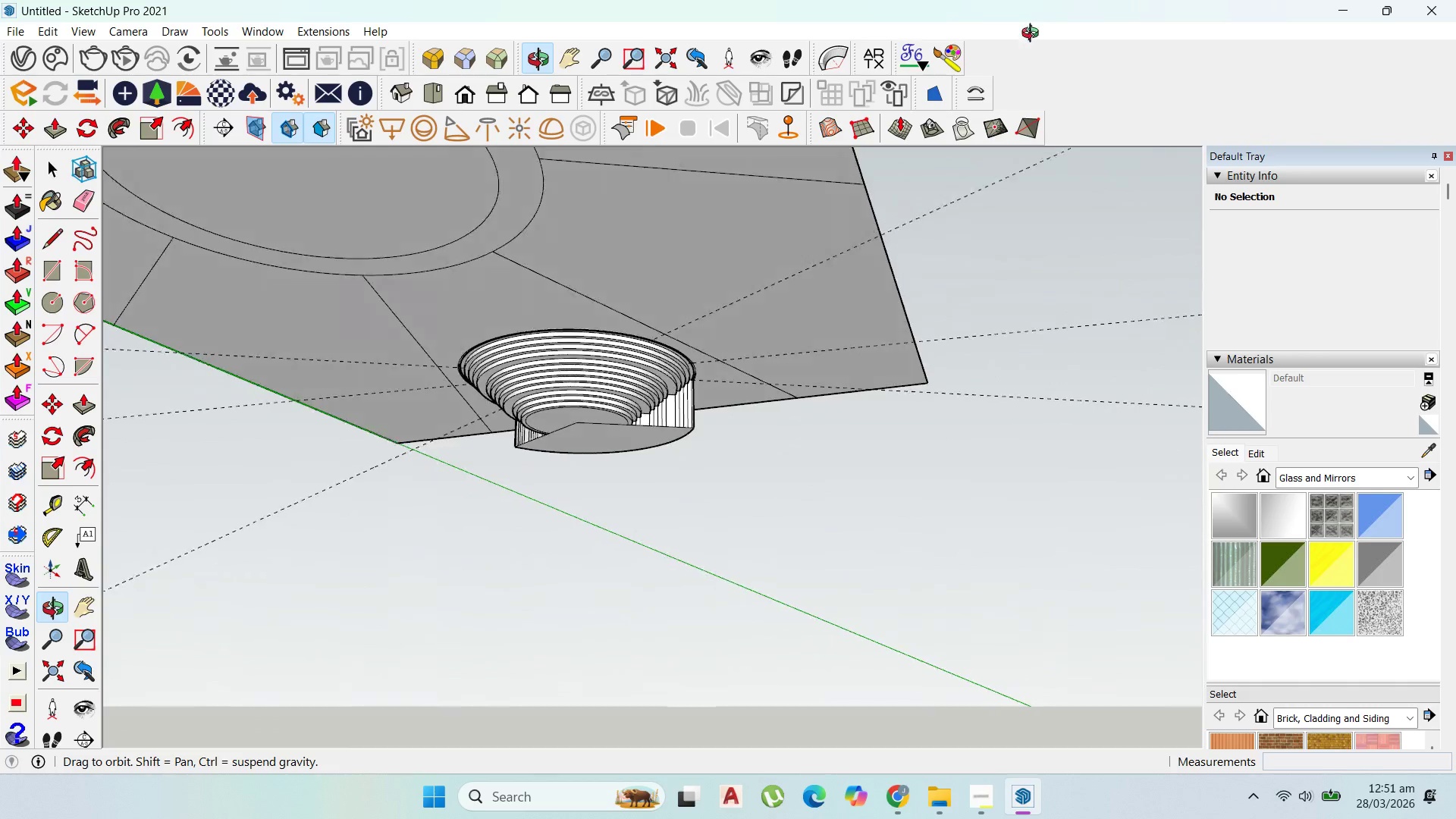 
left_click_drag(start_coordinate=[977, 679], to_coordinate=[949, 383])
 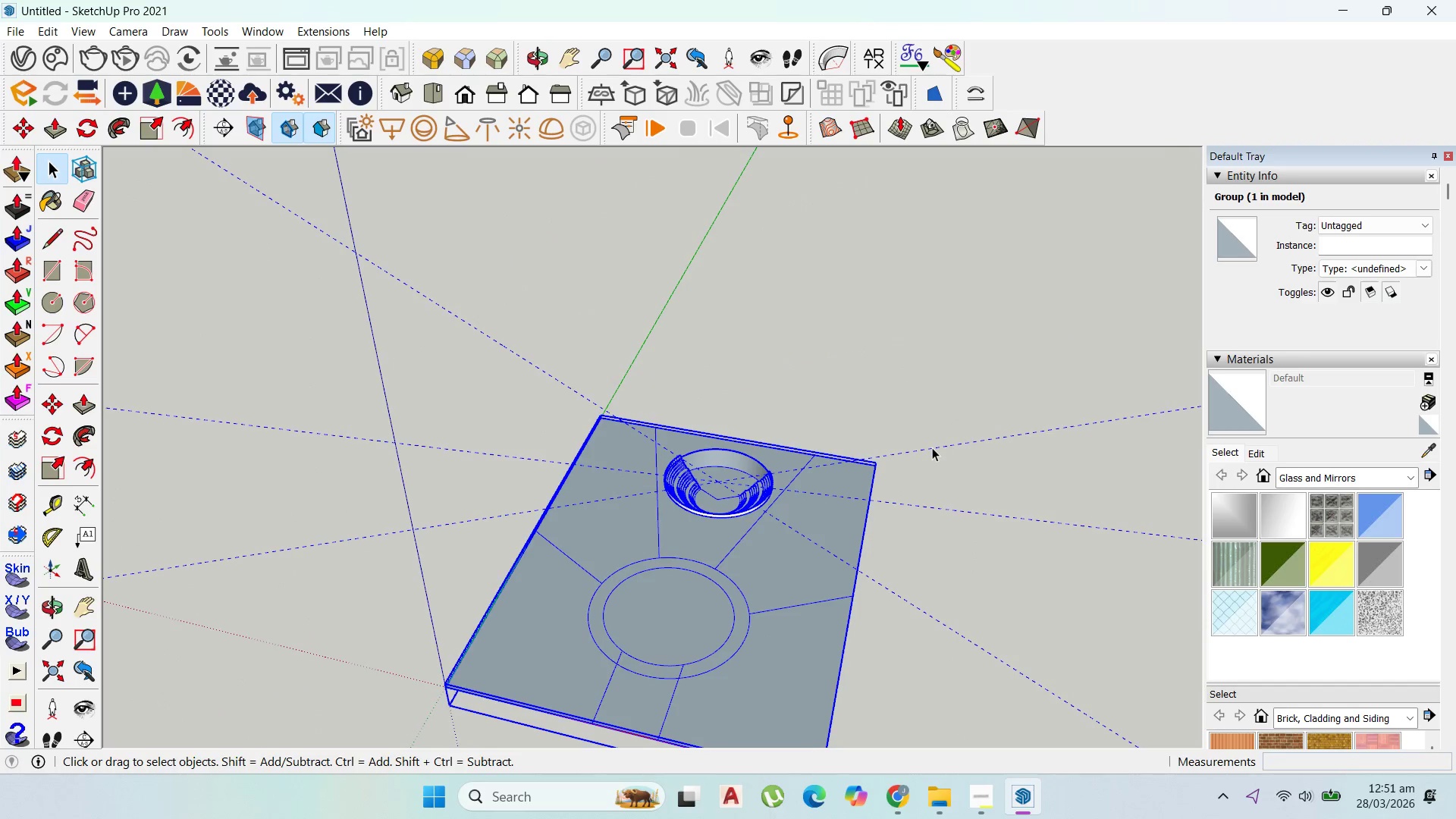 
scroll: coordinate [886, 595], scroll_direction: down, amount: 12.0
 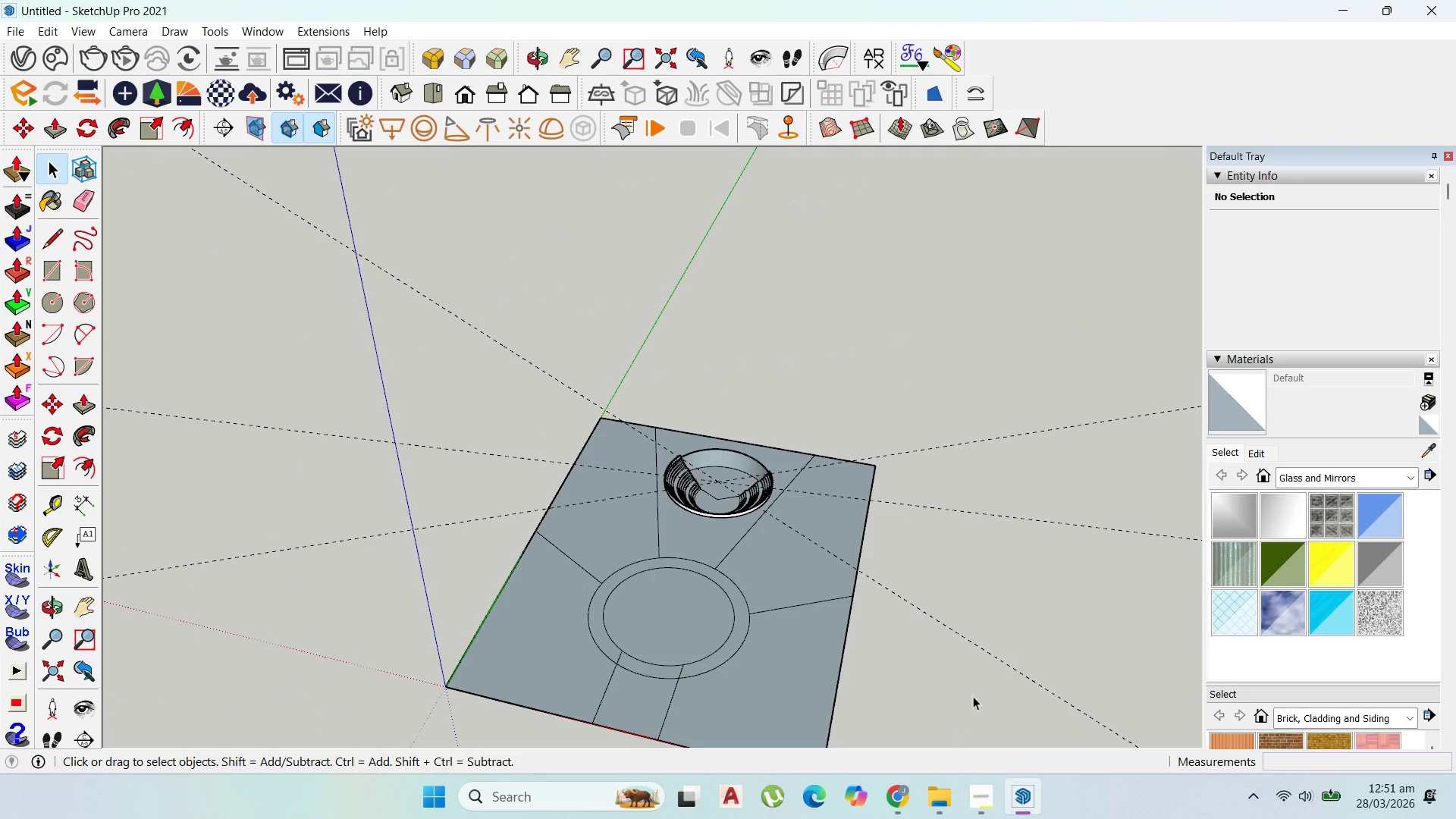 
left_click([934, 447])
 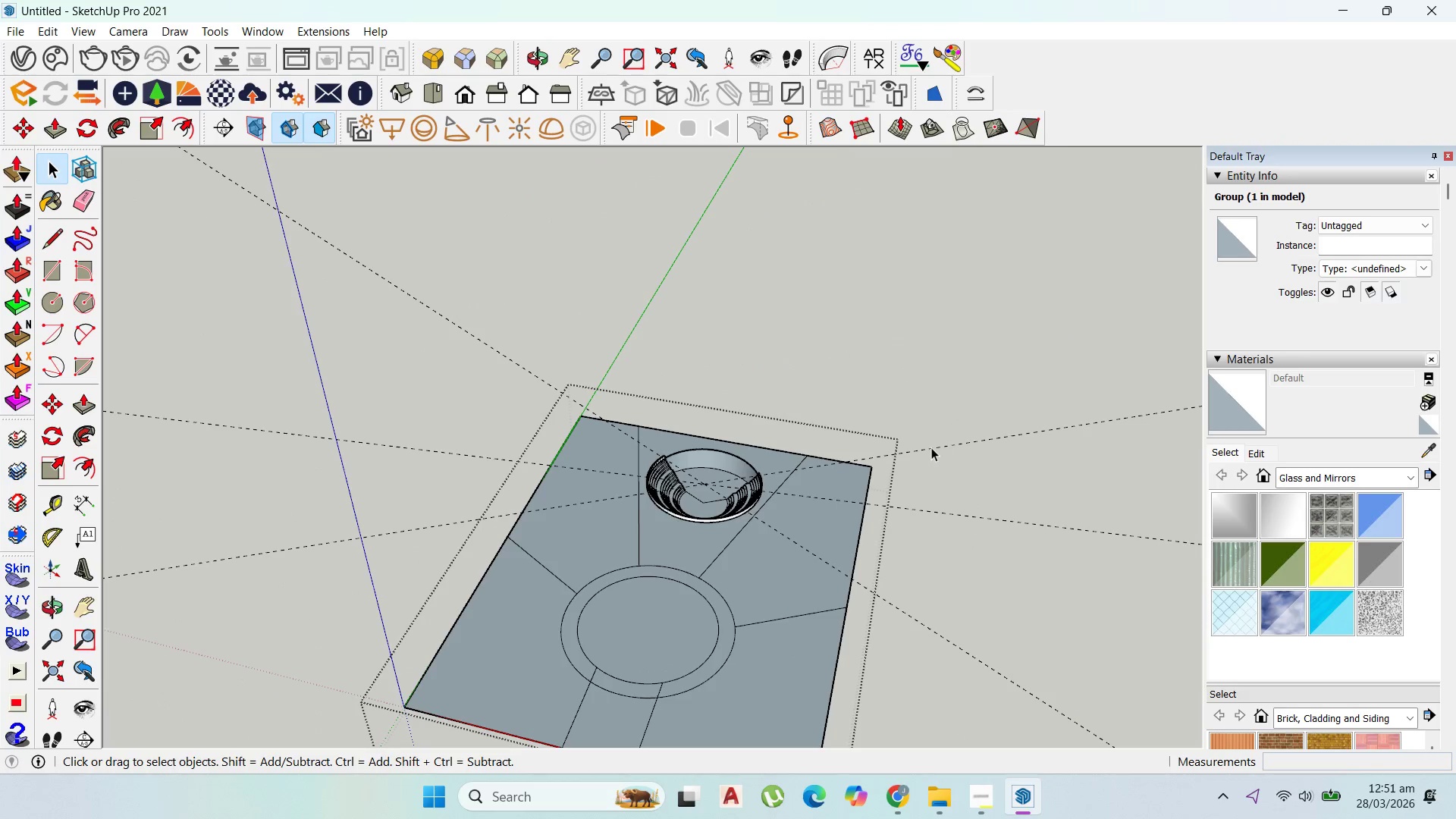 
scroll: coordinate [934, 448], scroll_direction: up, amount: 1.0
 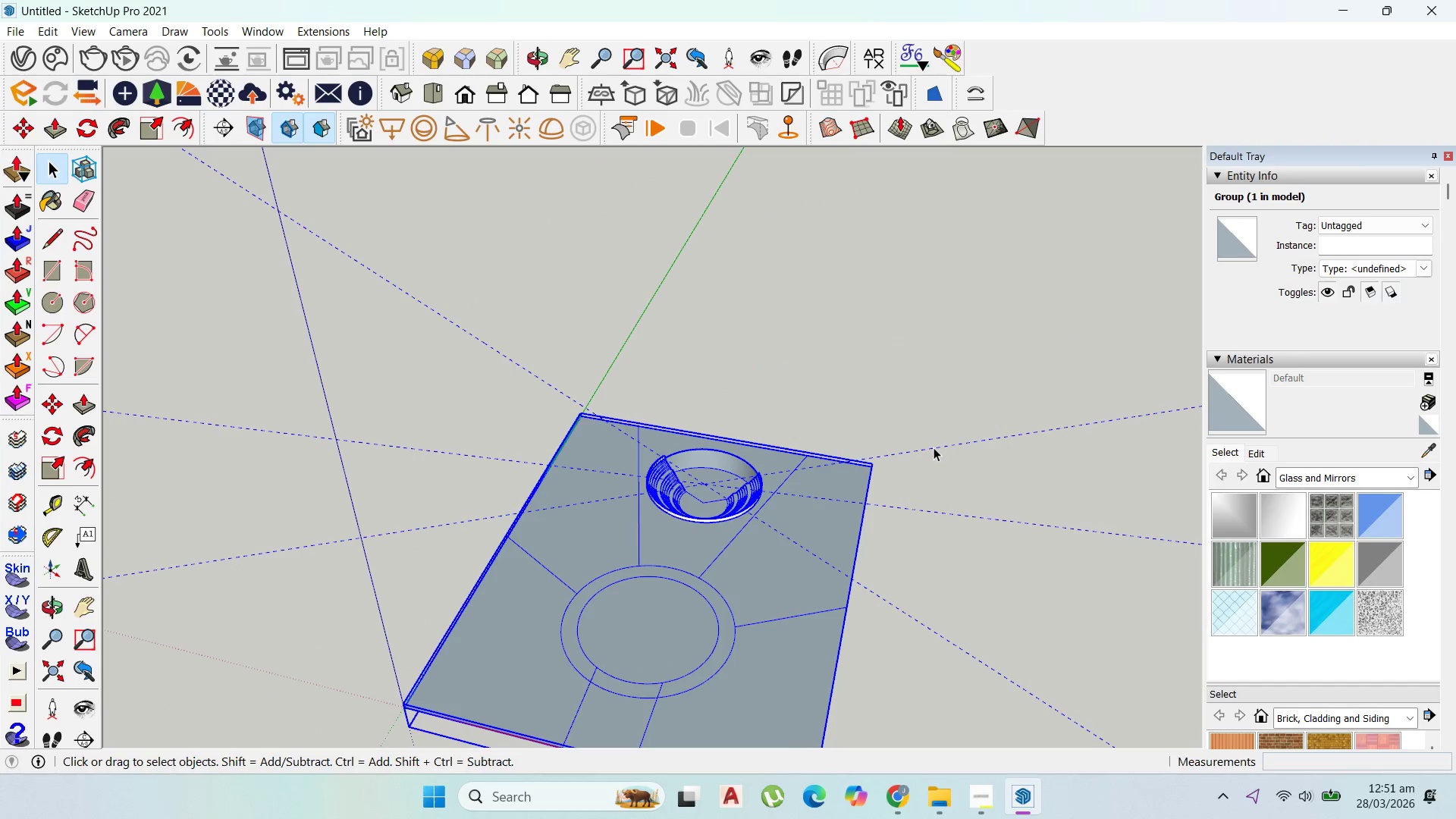 
triple_click([931, 447])
 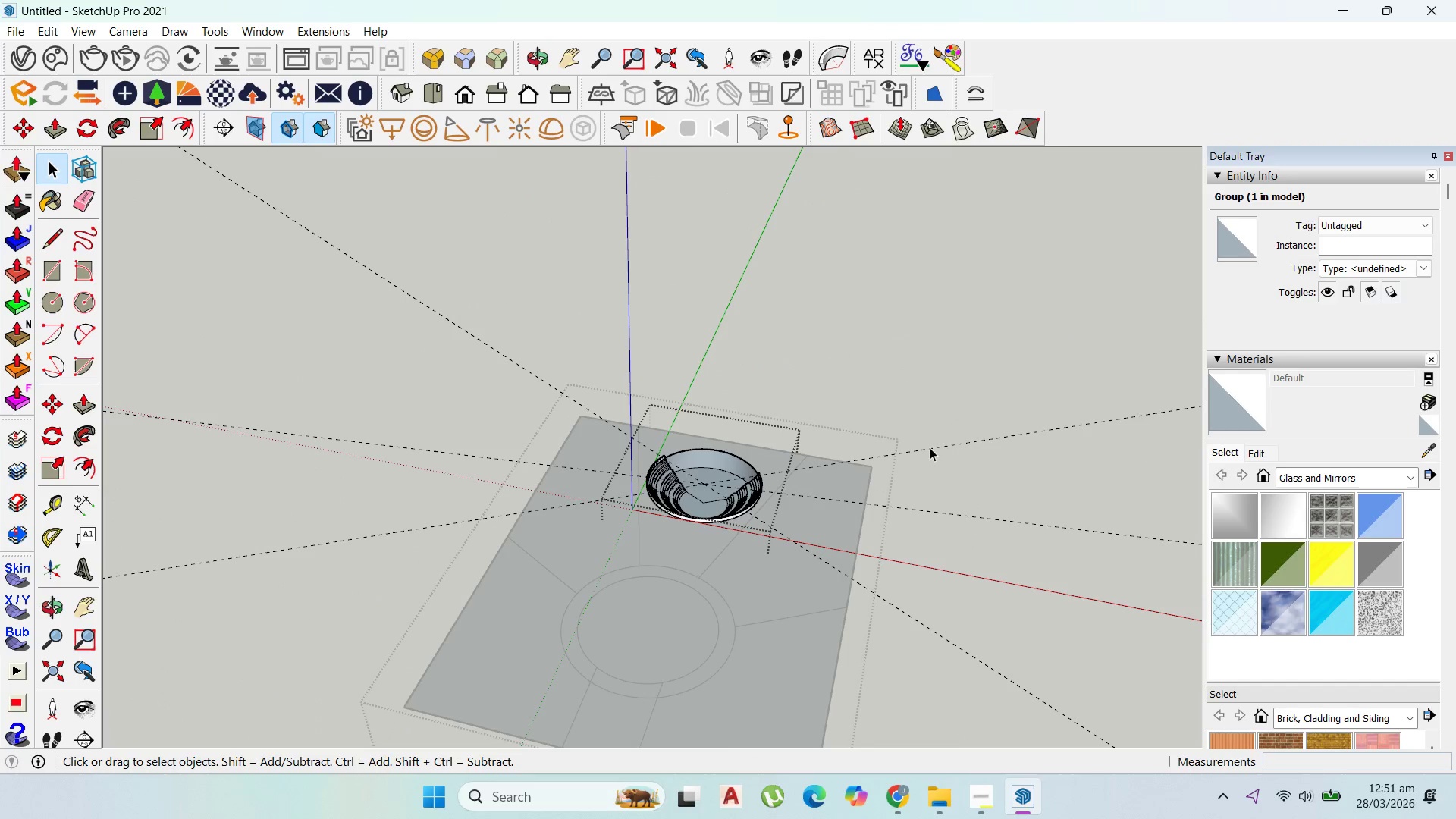 
triple_click([930, 447])
 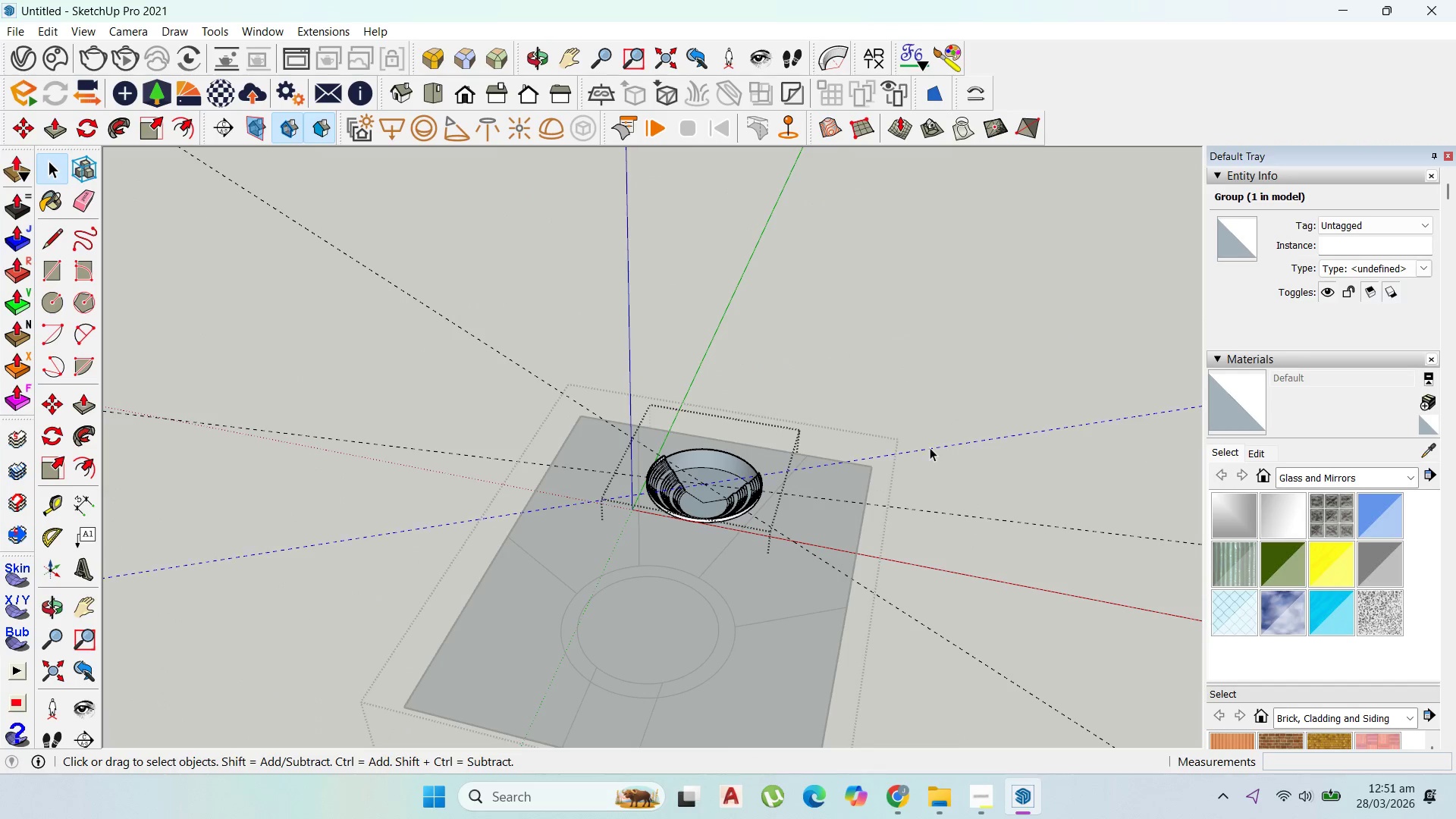 
triple_click([930, 447])
 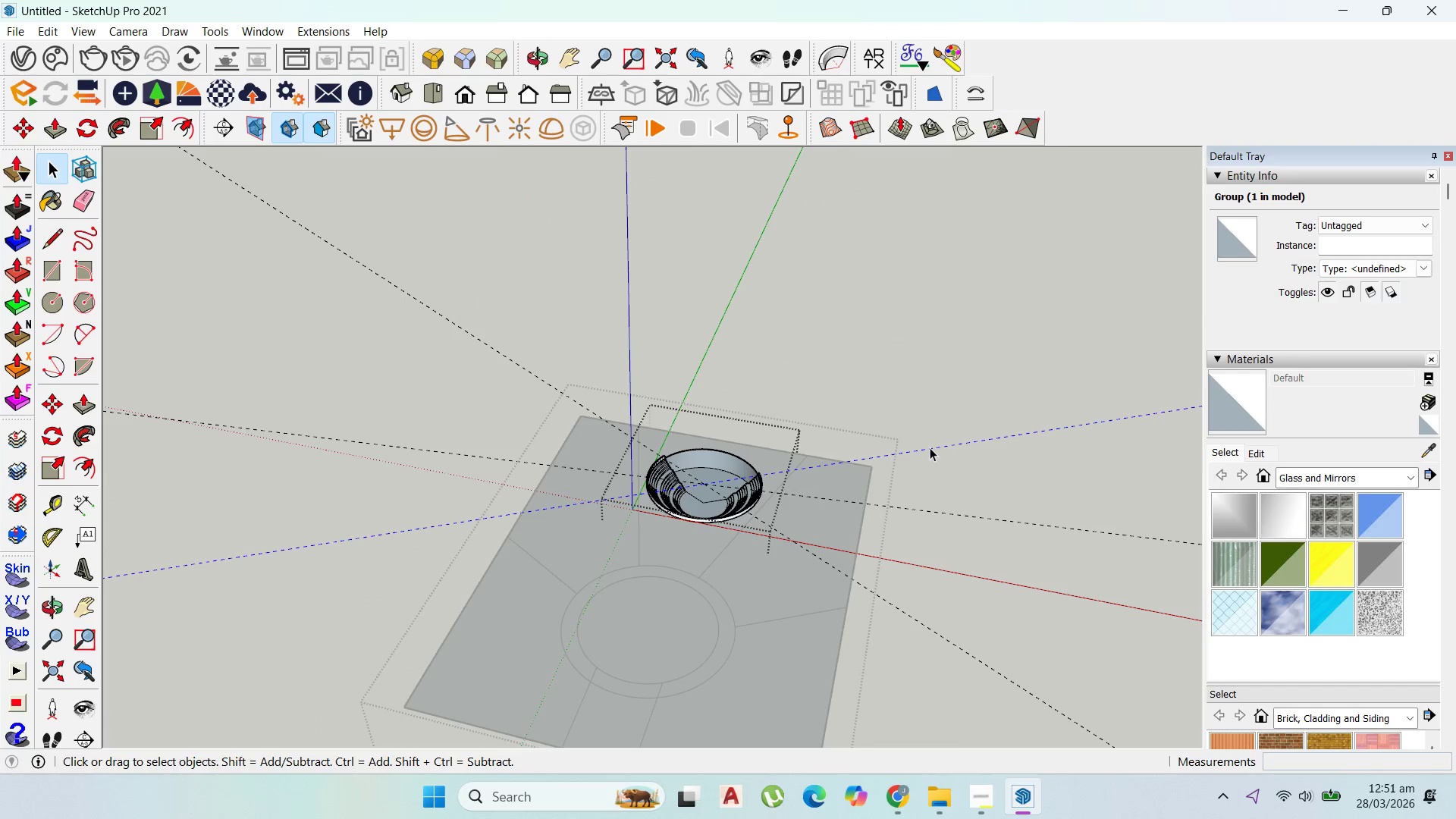 
triple_click([930, 447])
 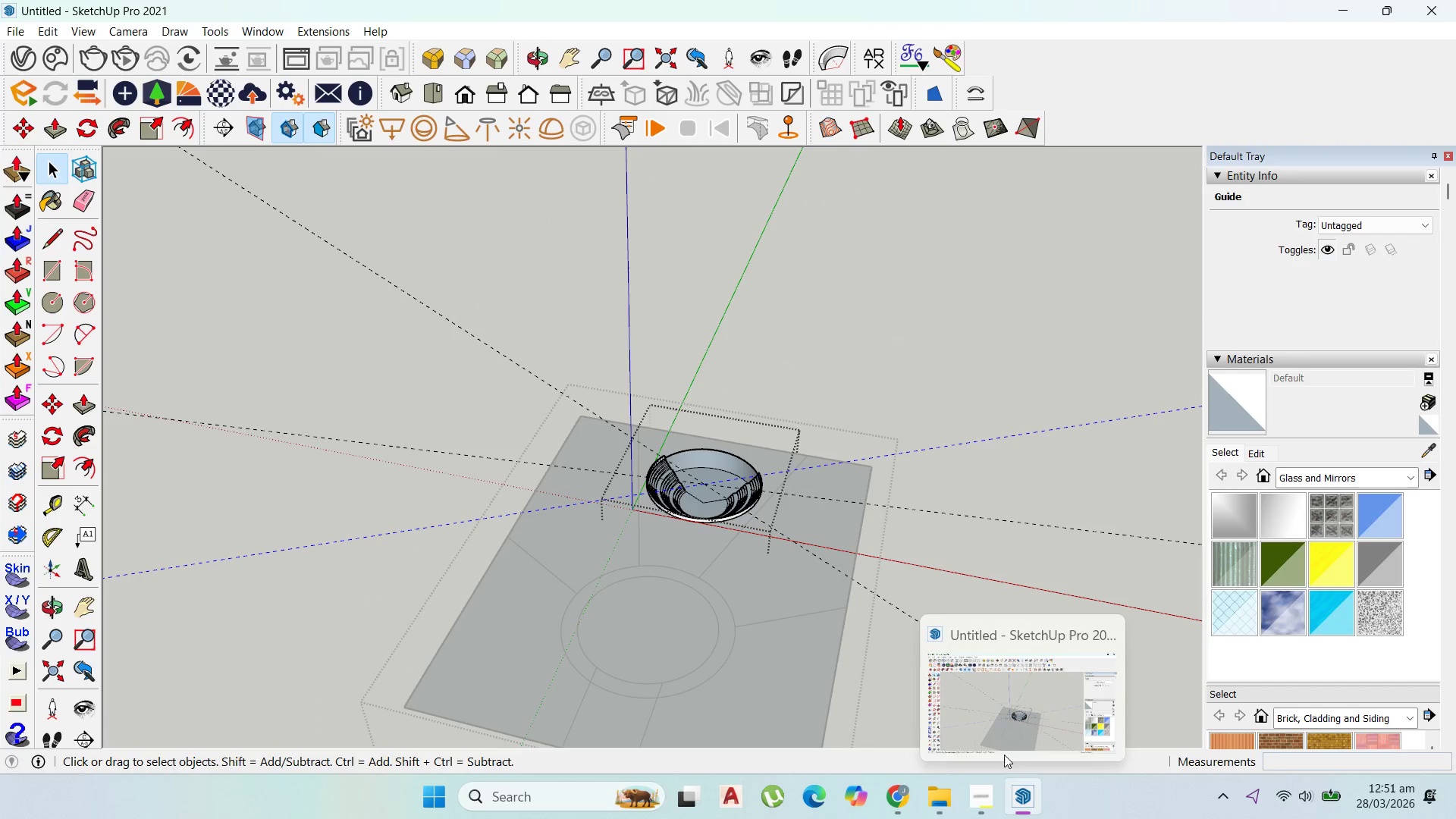 
left_click_drag(start_coordinate=[1004, 736], to_coordinate=[815, 734])
 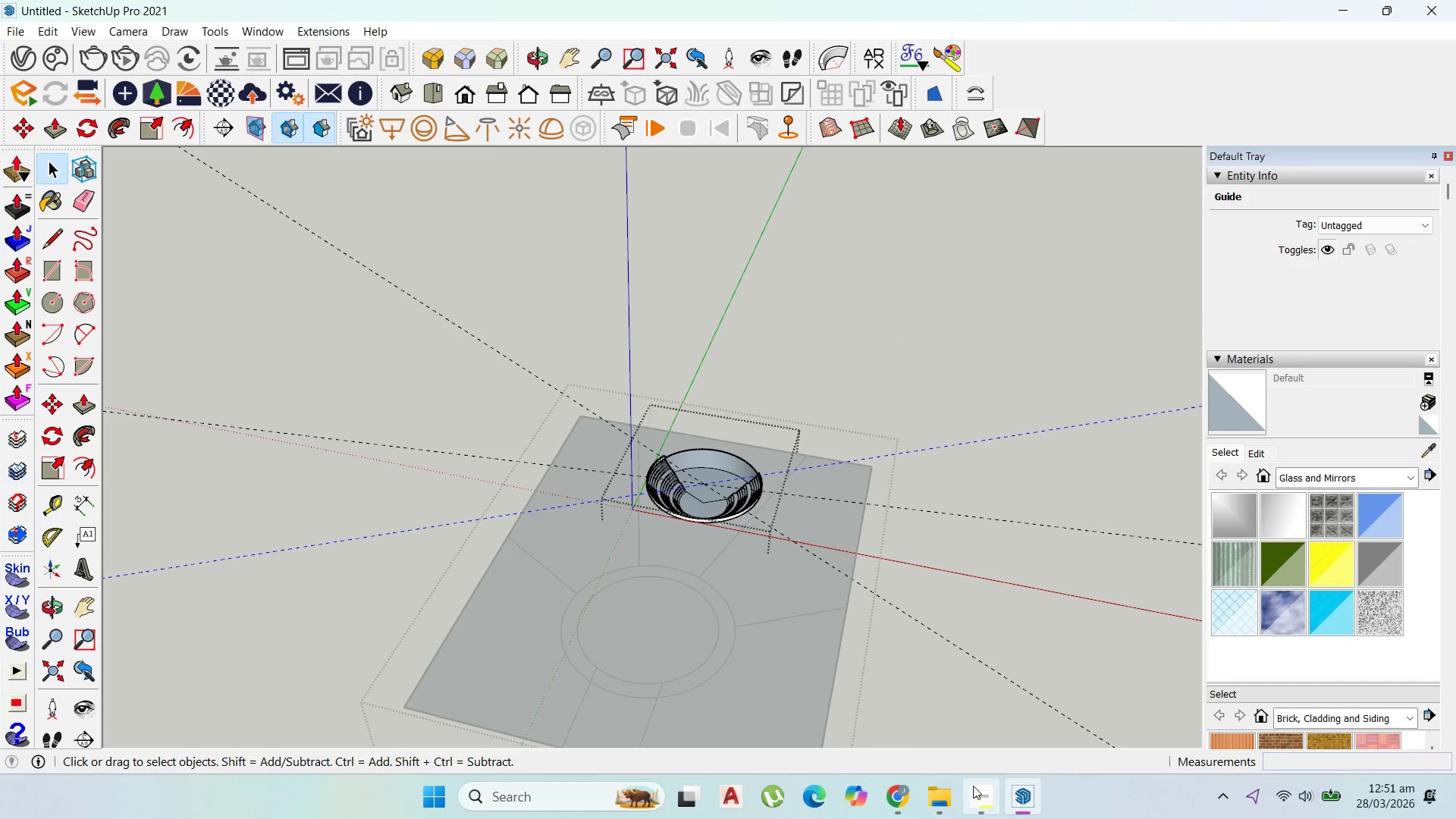 
left_click([975, 787])